 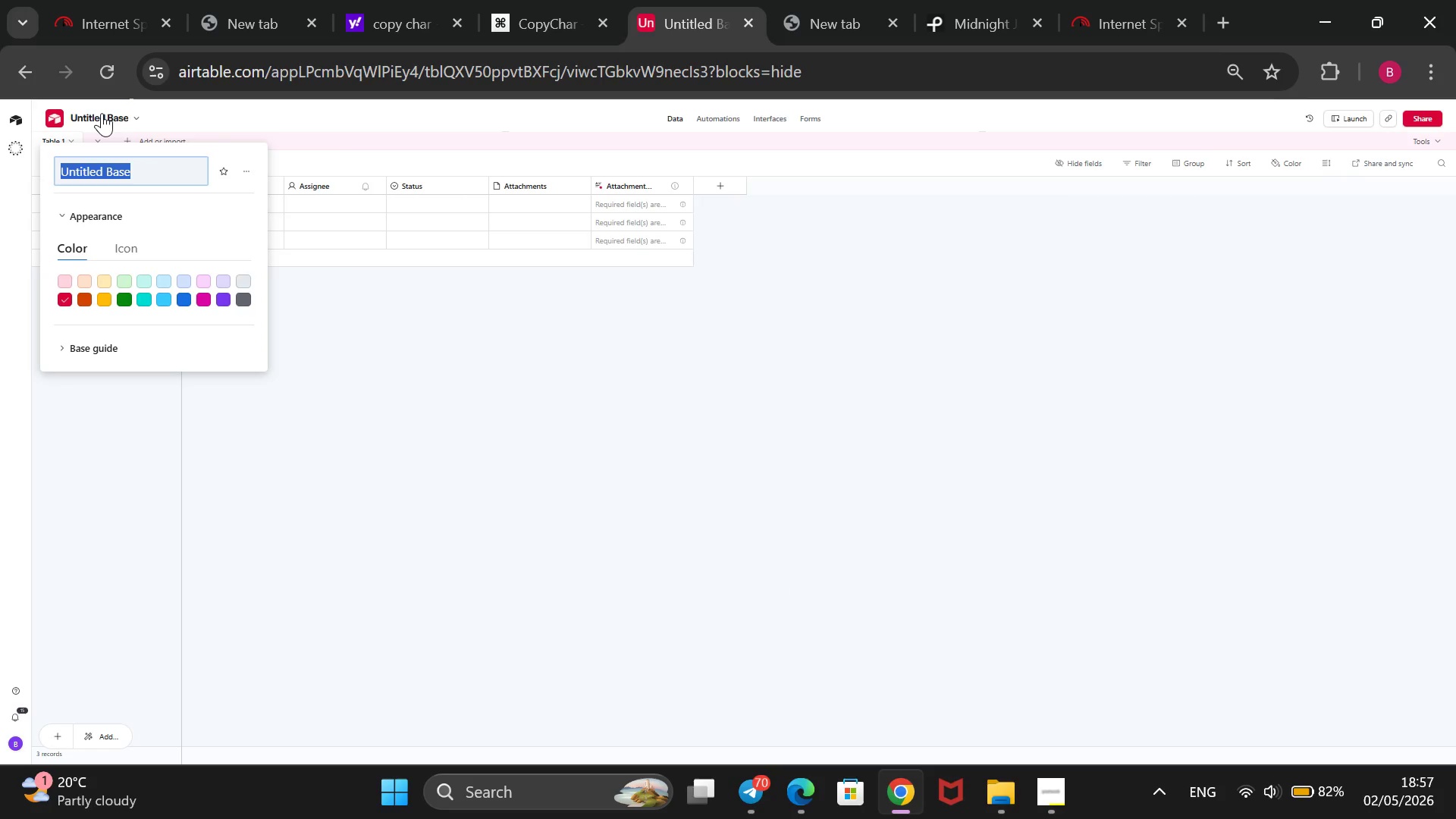 
key(Control+V)
 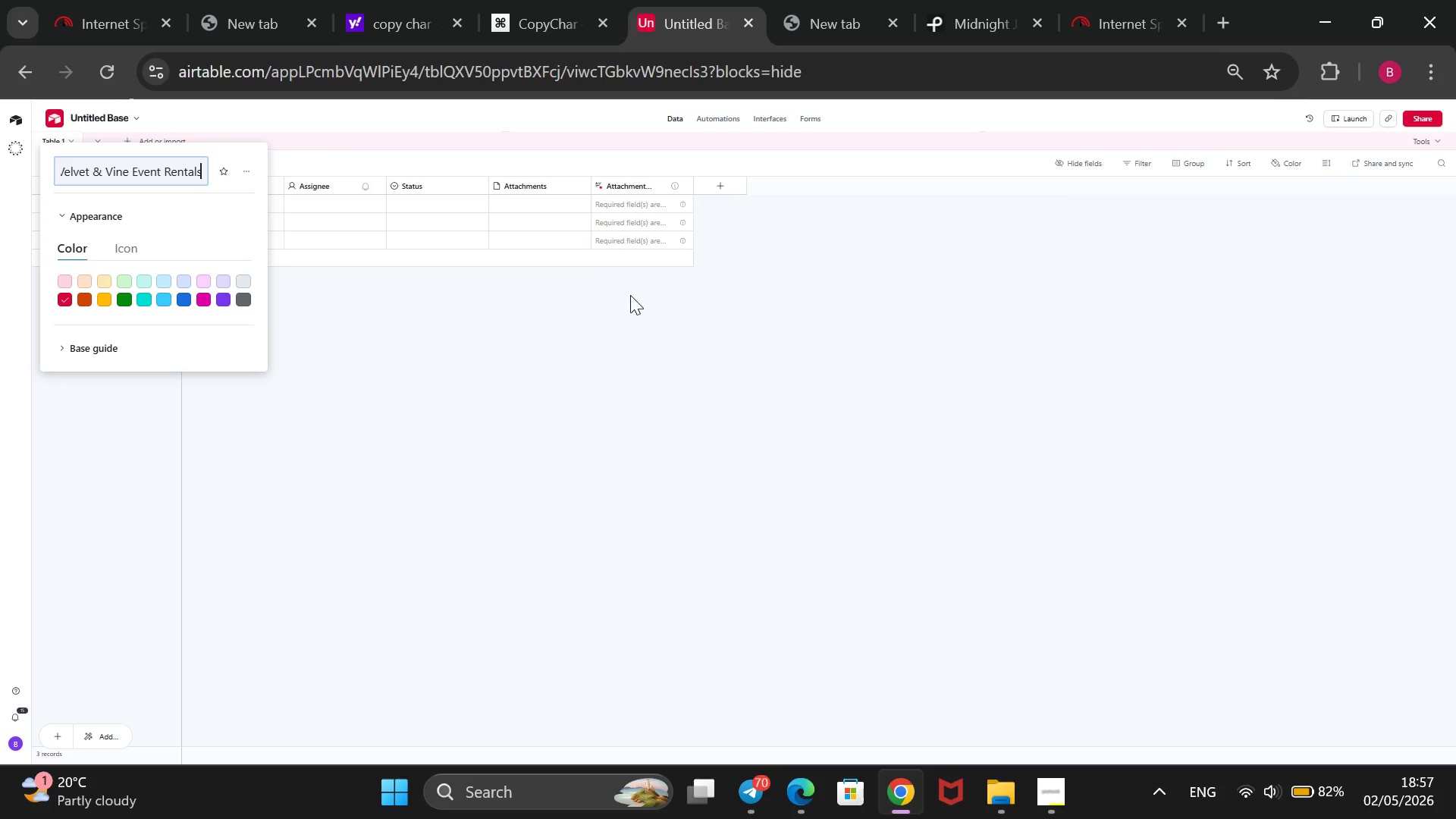 
left_click([610, 339])
 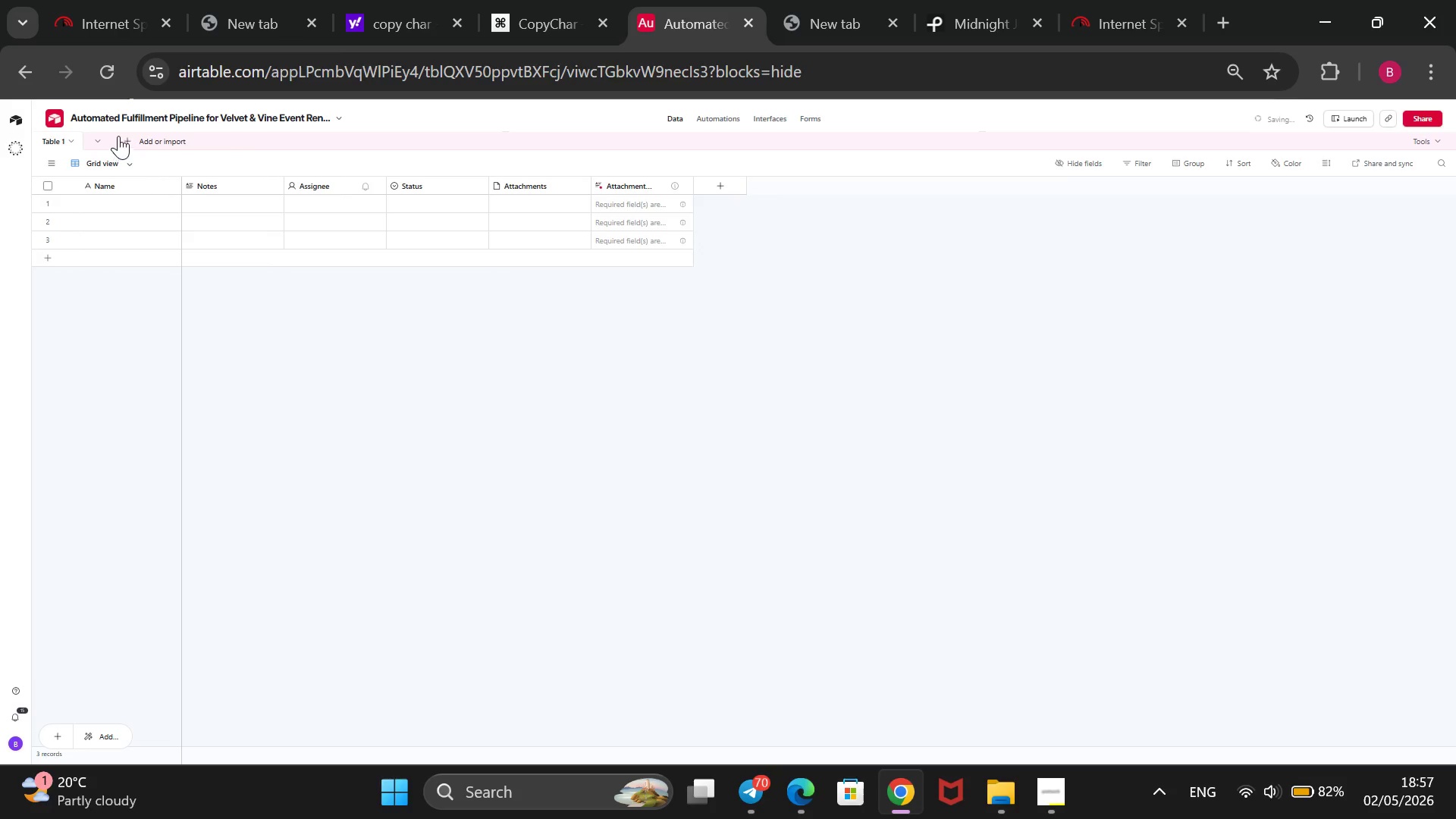 
left_click([127, 140])
 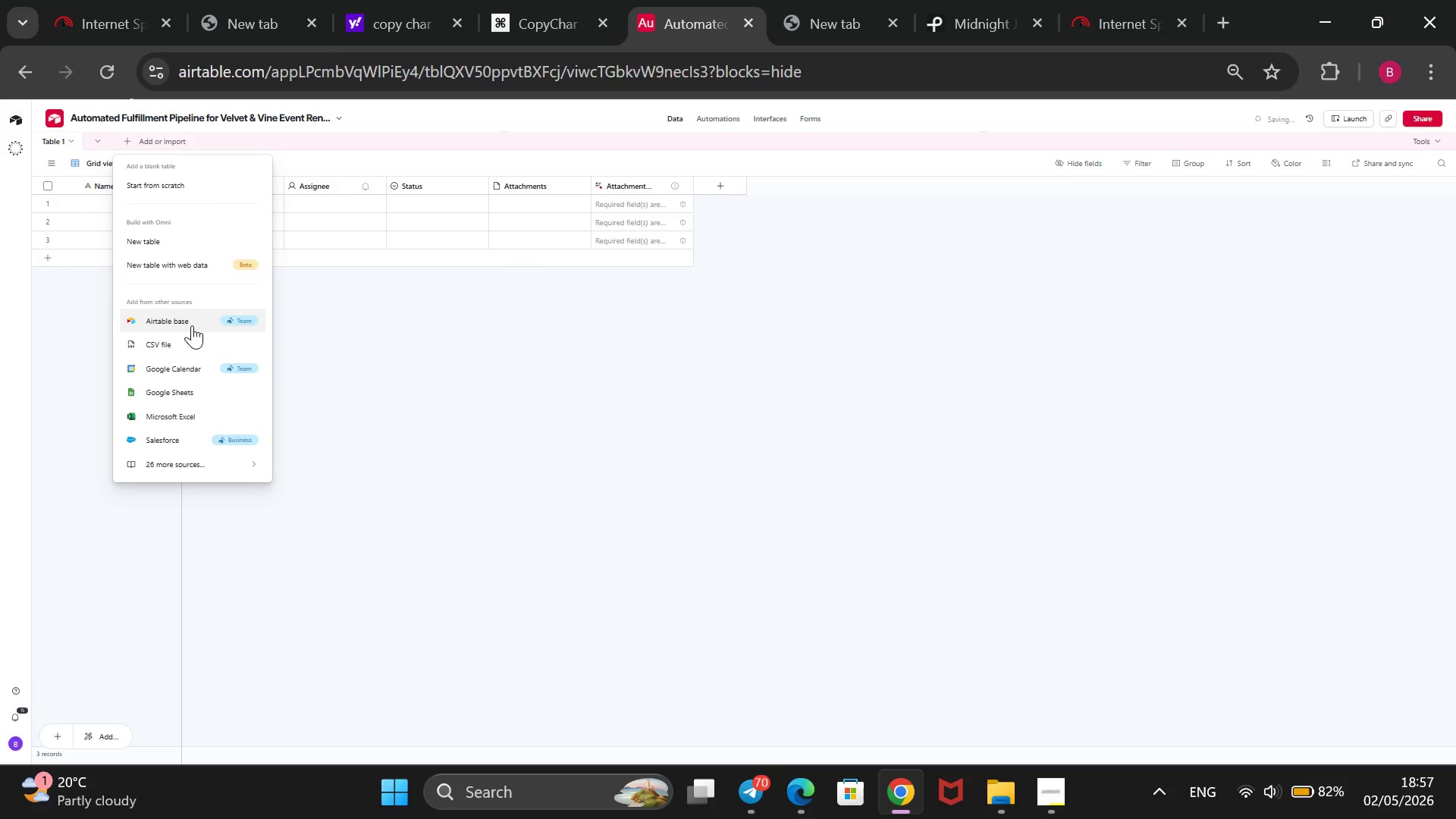 
left_click_drag(start_coordinate=[184, 338], to_coordinate=[184, 342])
 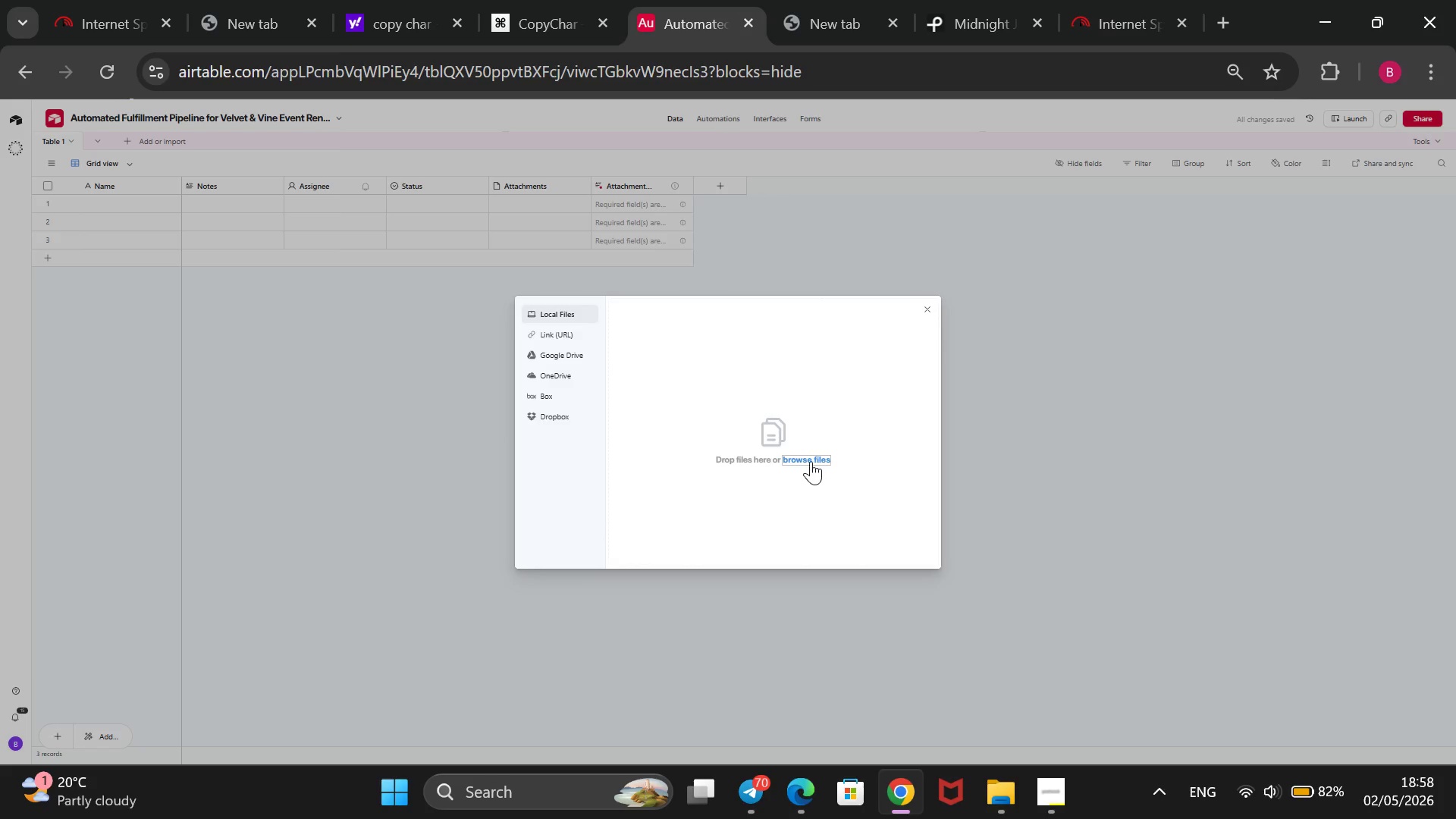 
wait(10.02)
 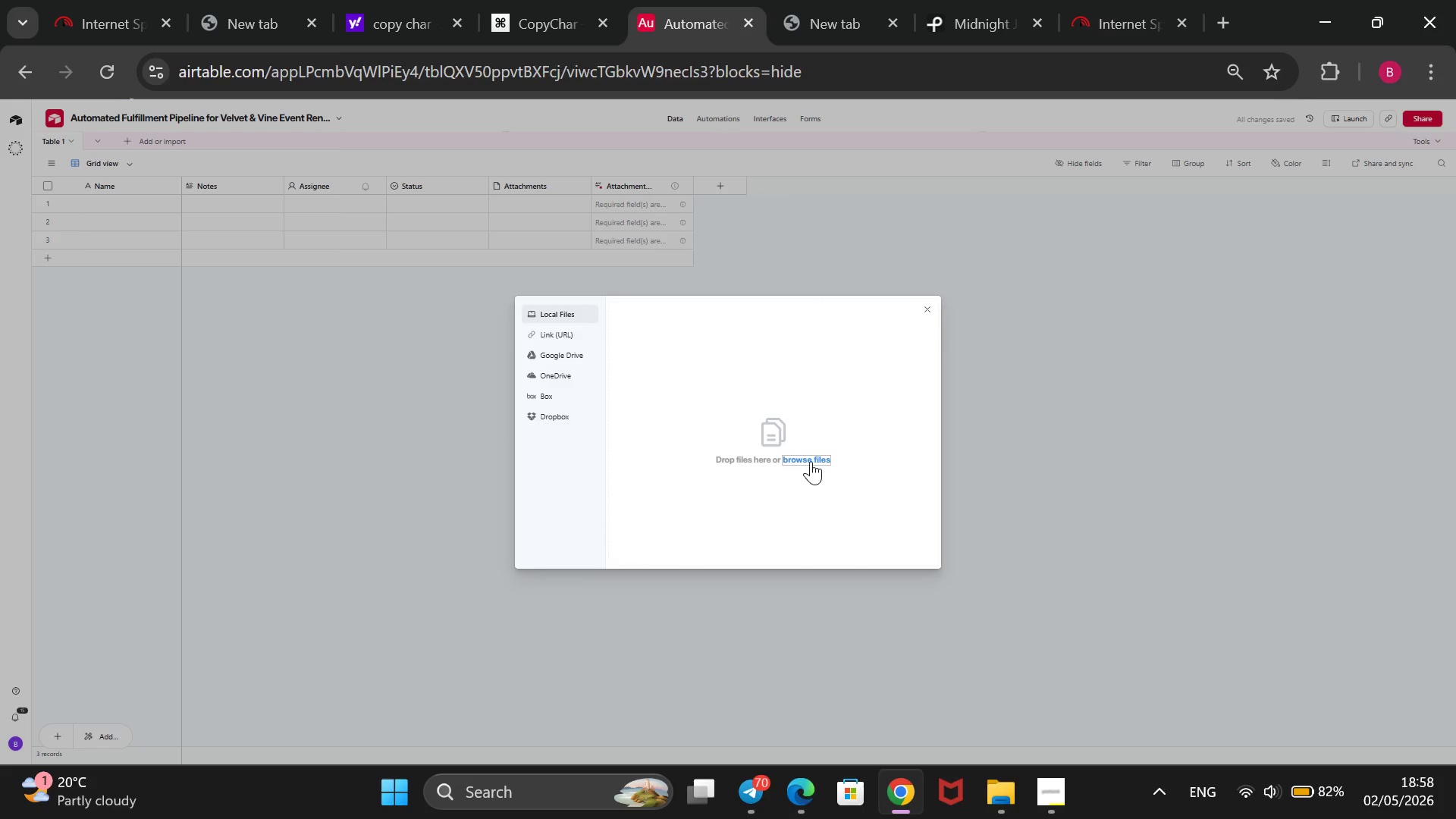 
left_click([397, 221])
 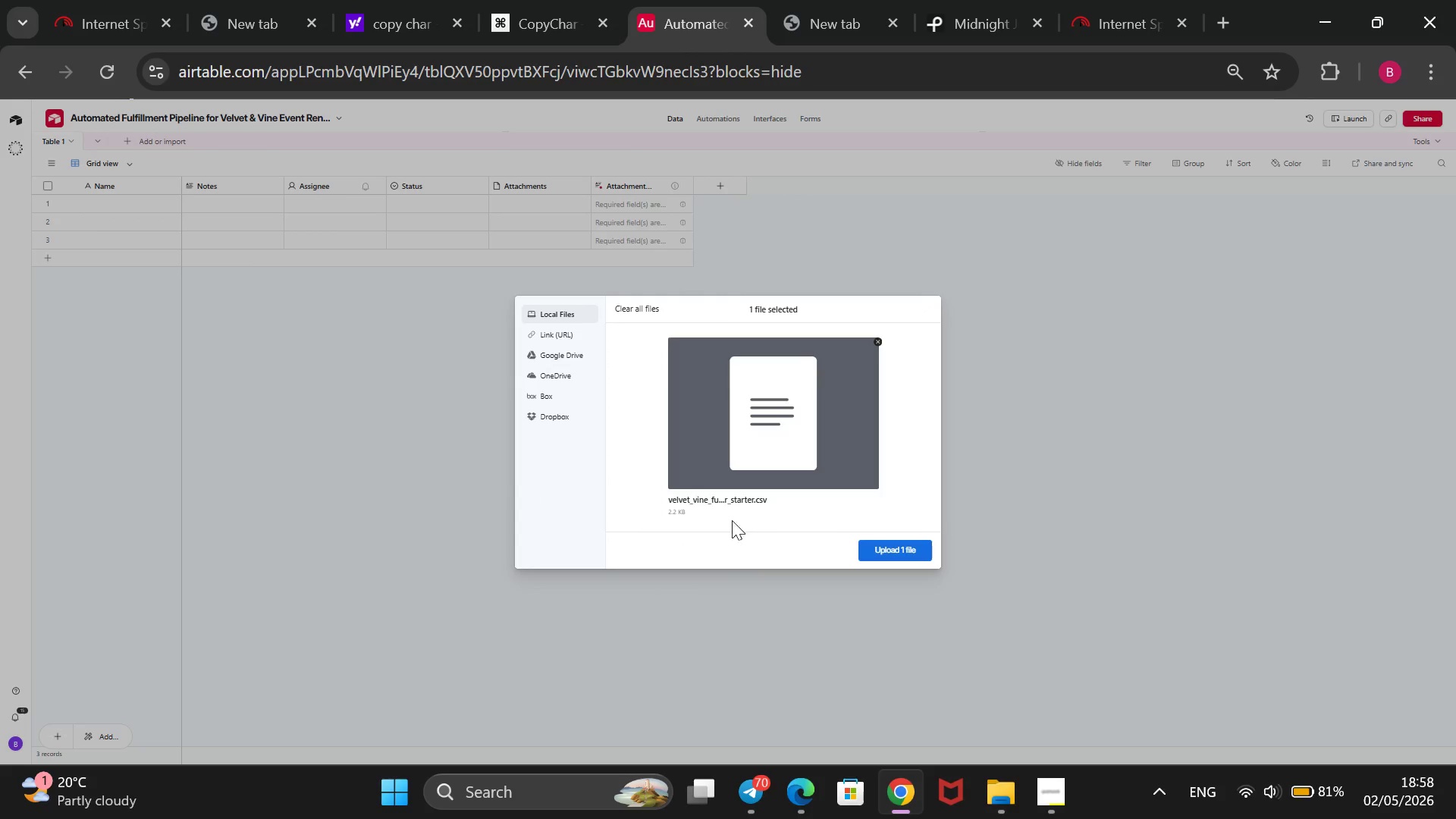 
mouse_move([901, 545])
 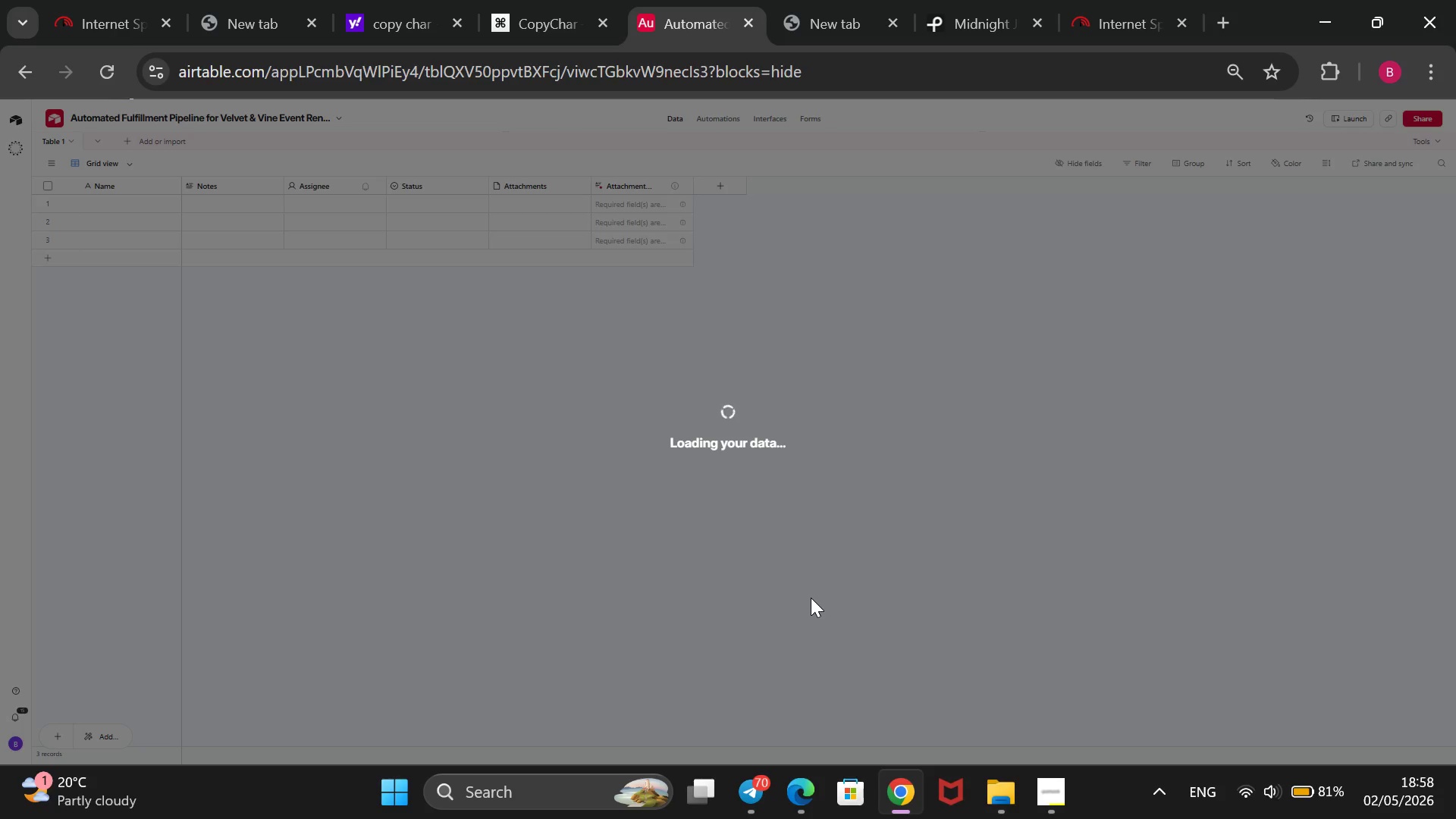 
wait(17.32)
 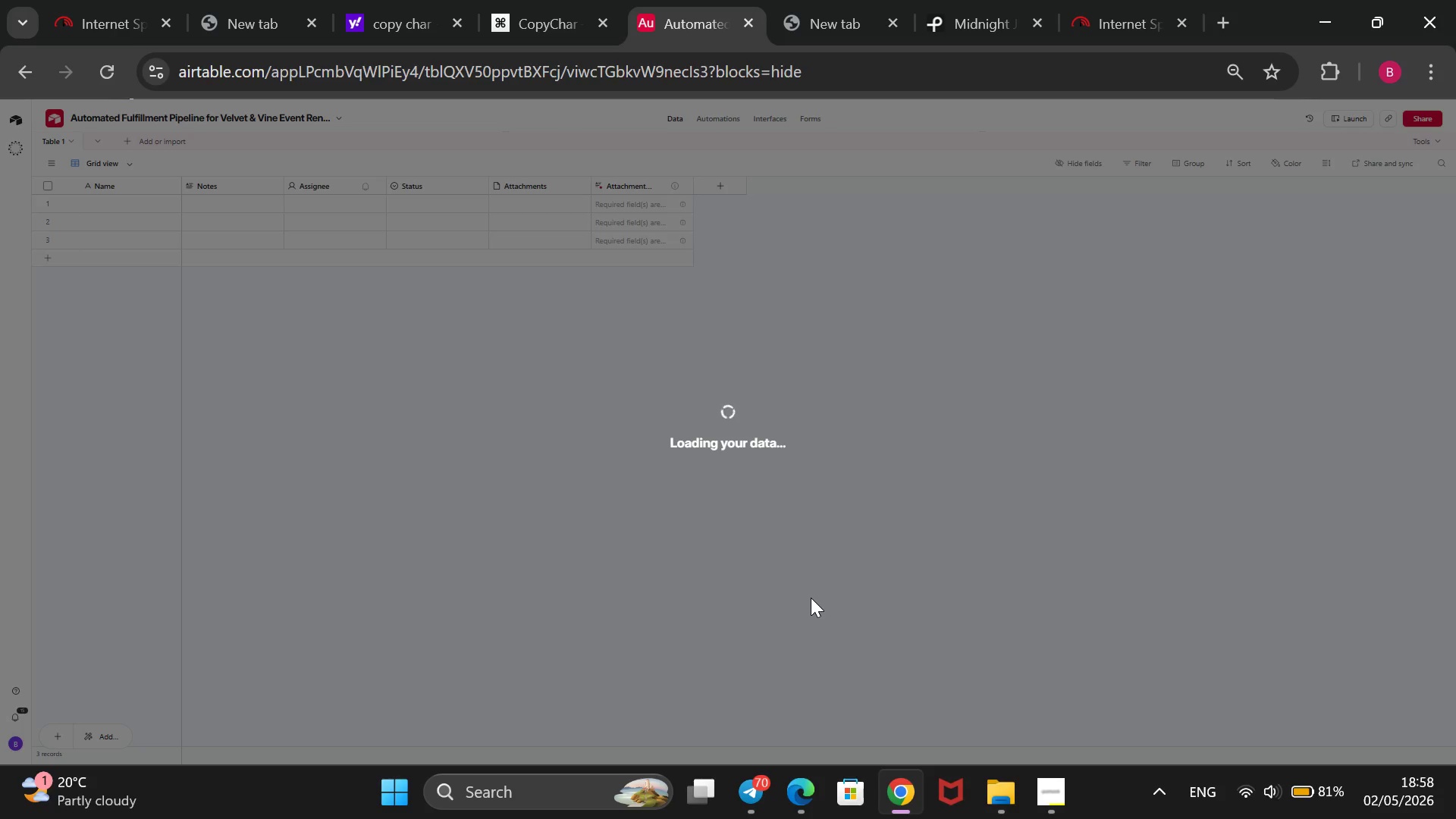 
left_click([852, 480])
 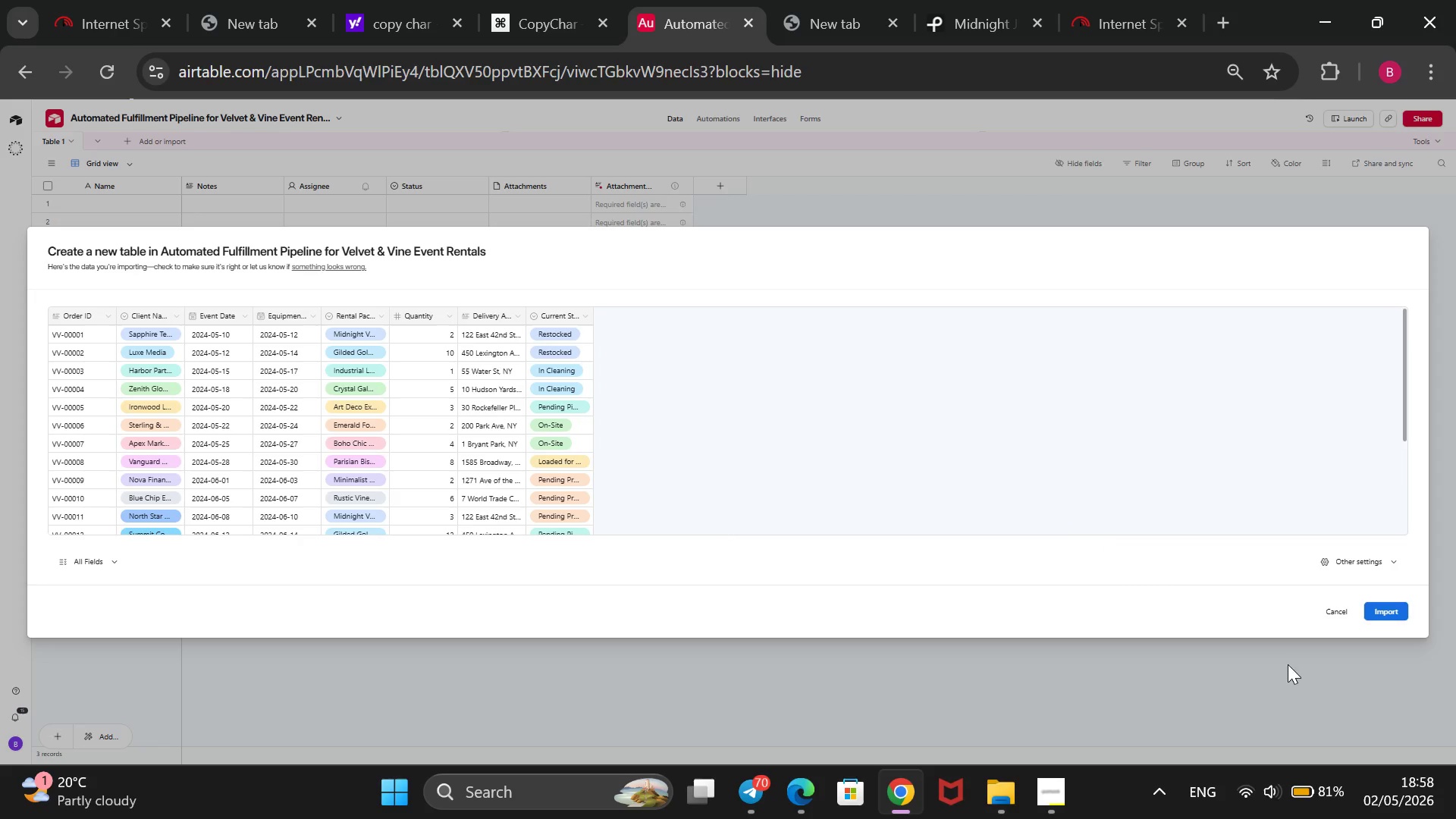 
wait(15.08)
 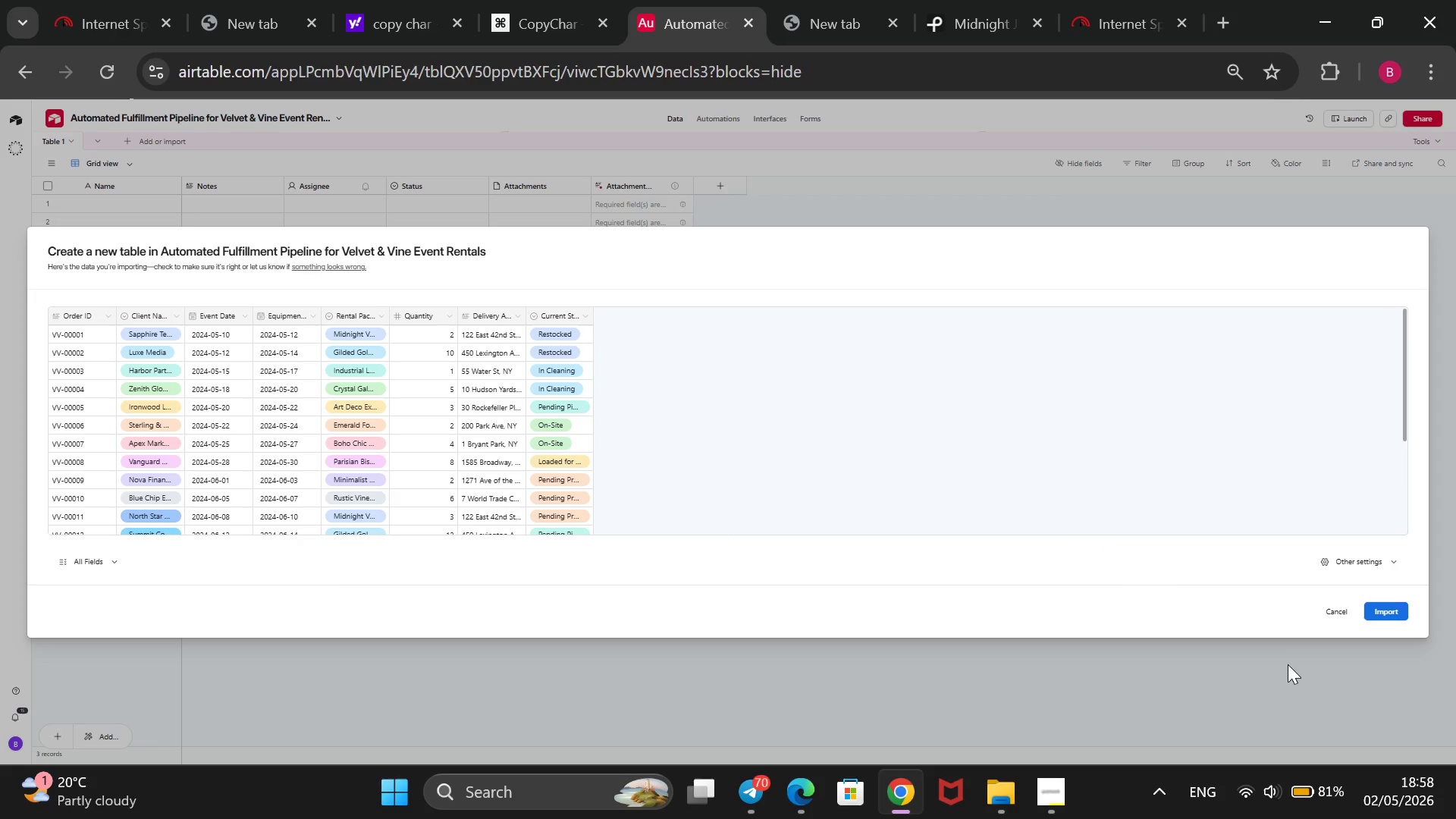 
left_click([915, 714])
 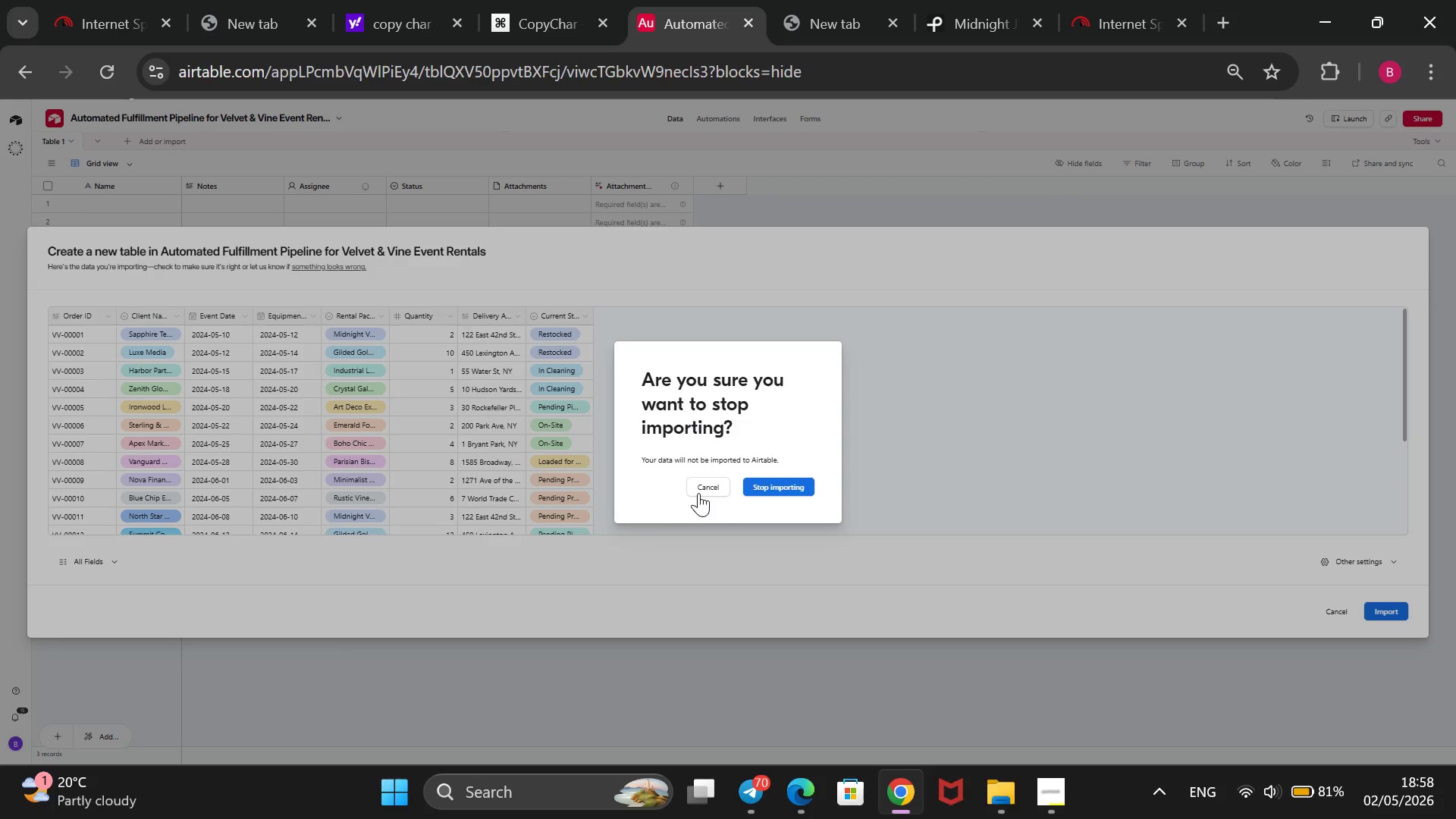 
left_click([703, 490])
 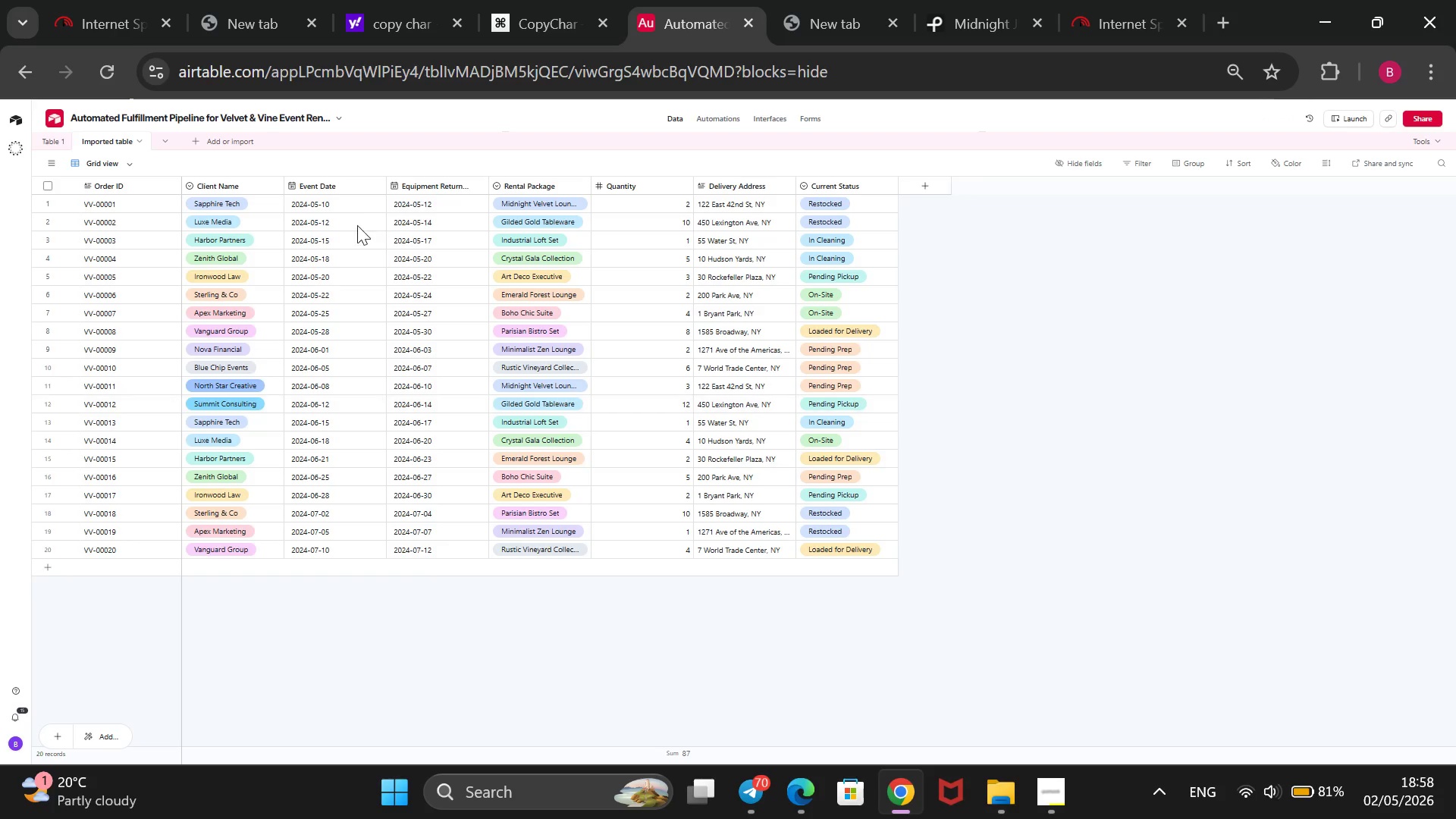 
wait(17.83)
 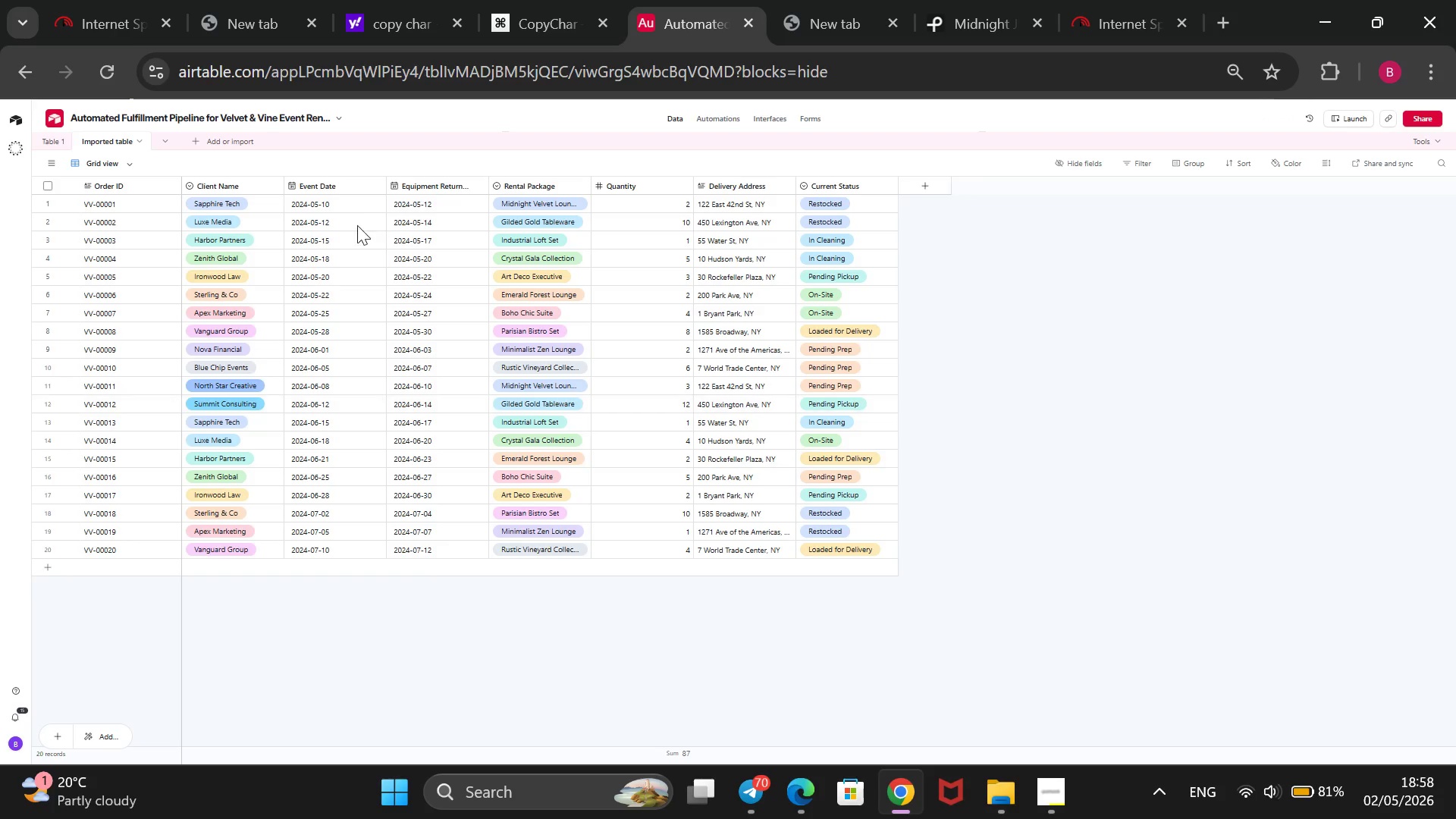 
mouse_move([143, 199])
 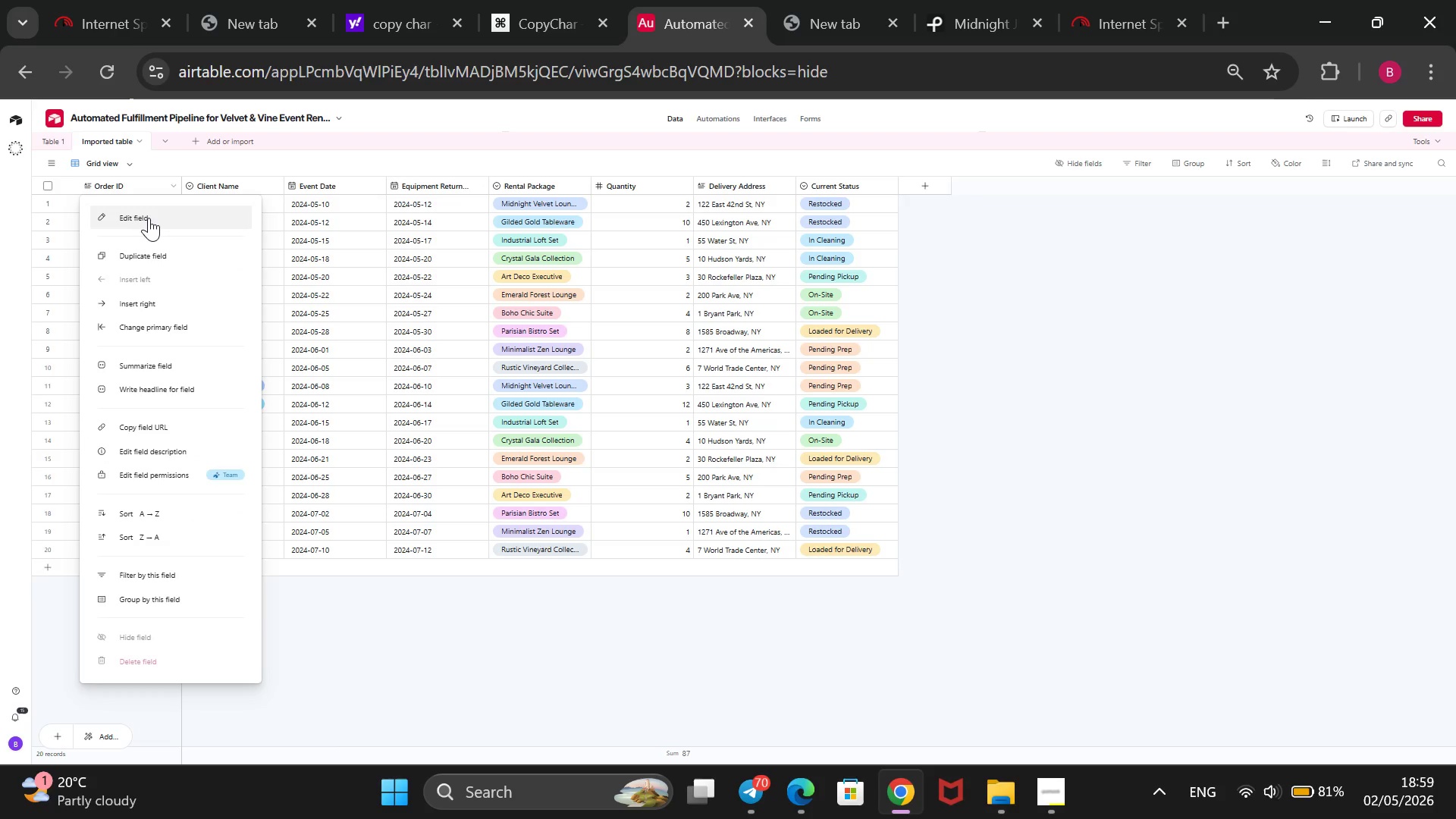 
wait(8.29)
 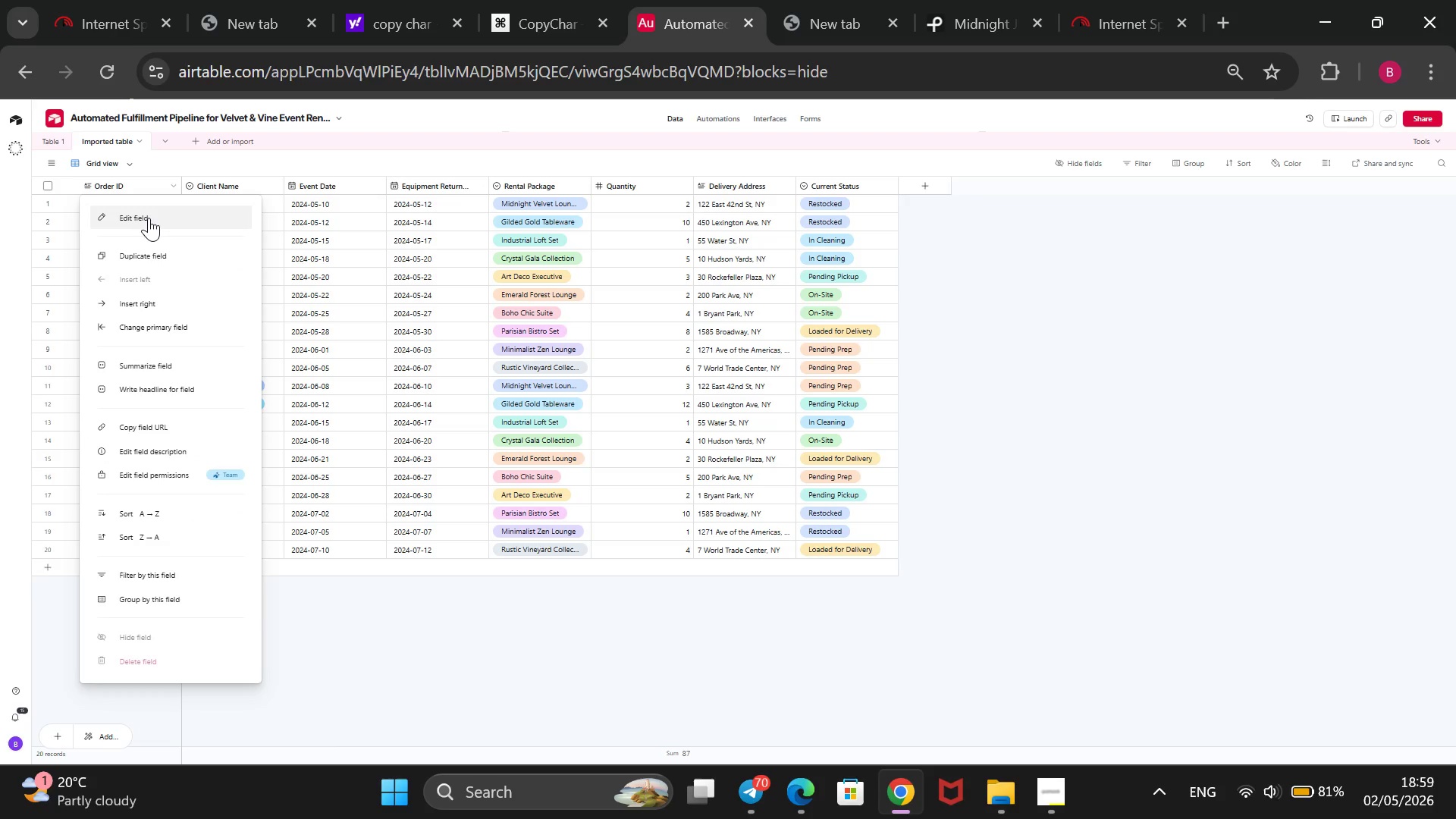 
mouse_move([242, 265])
 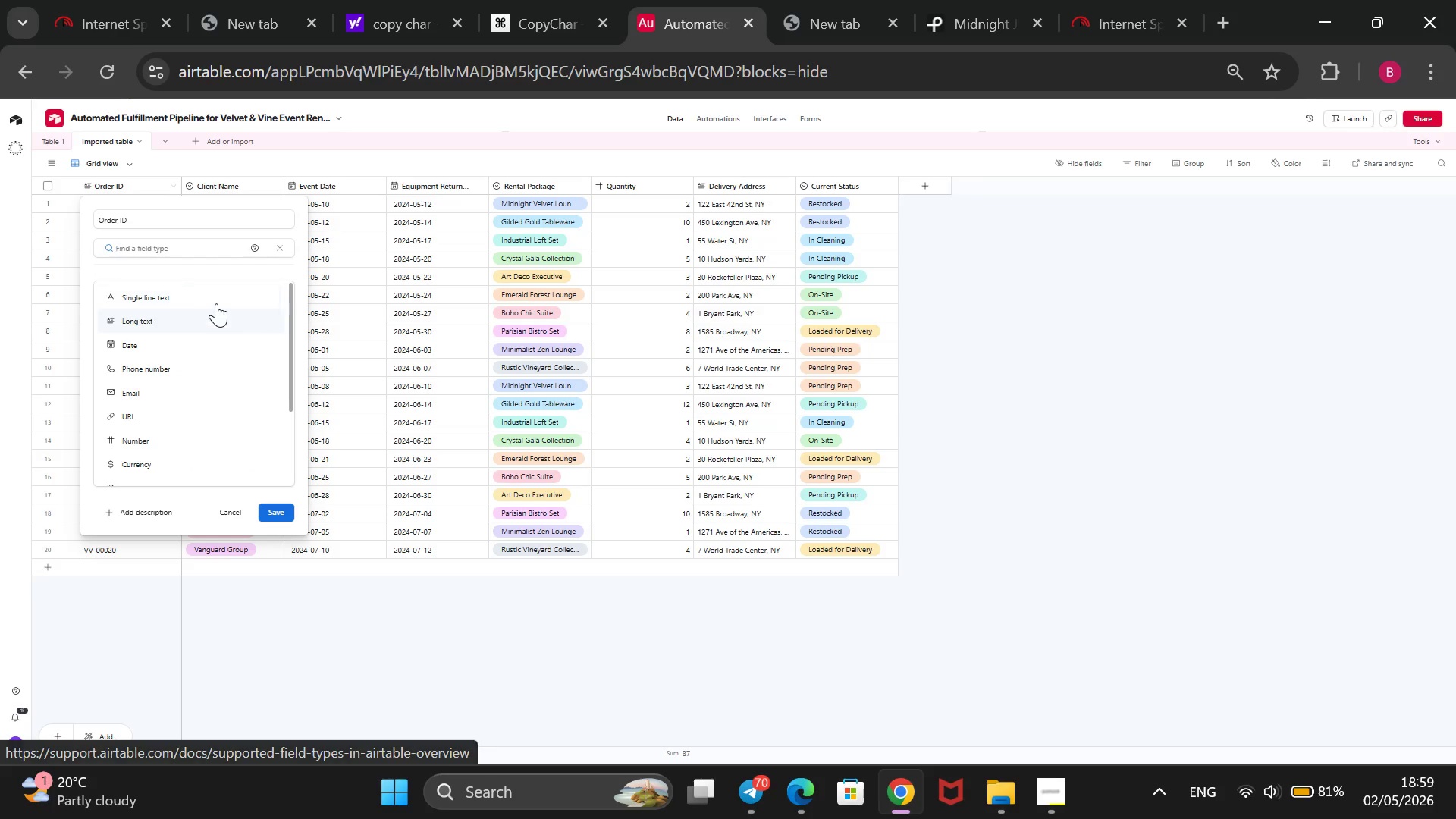 
mouse_move([233, 313])
 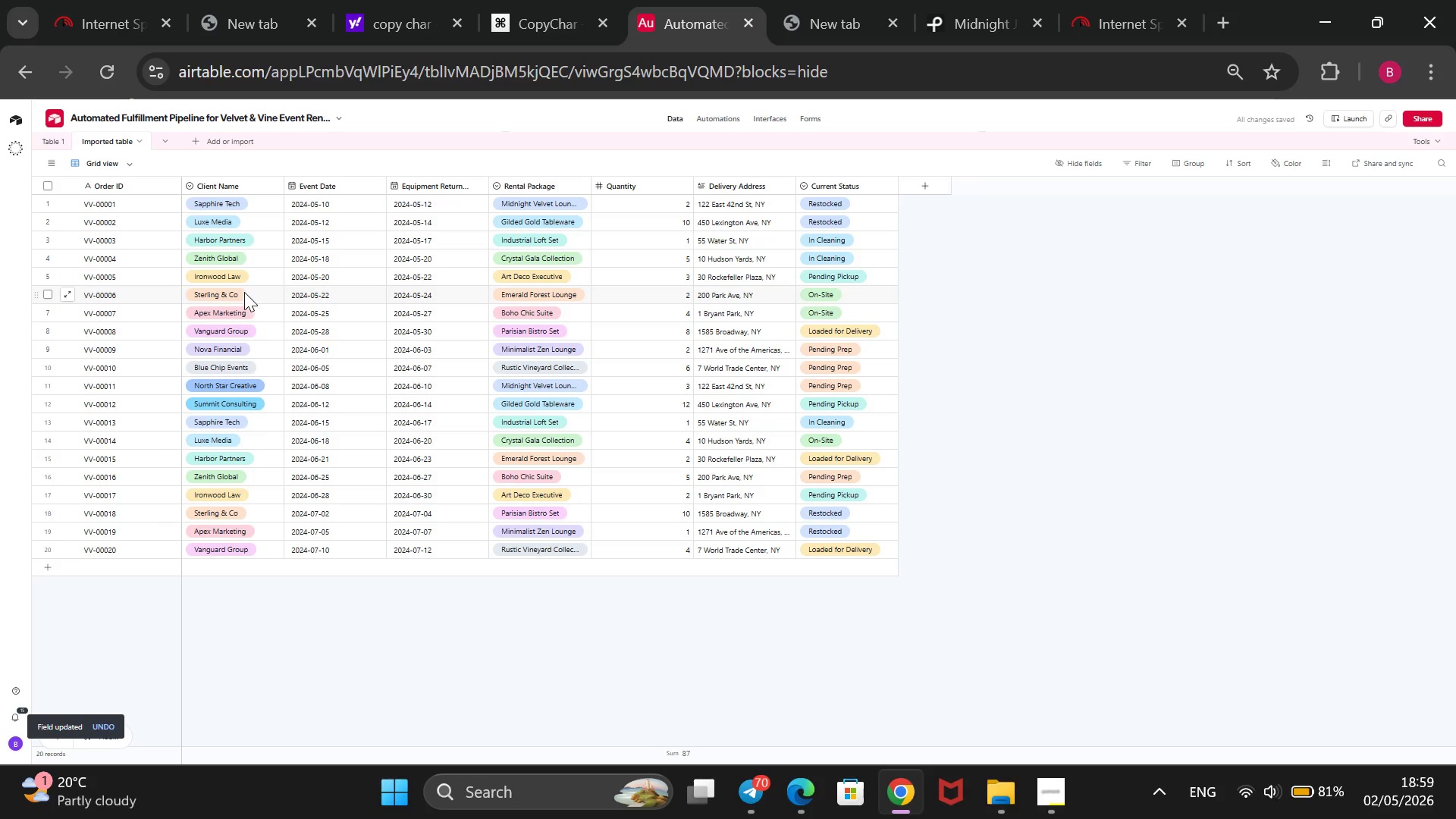 
wait(9.08)
 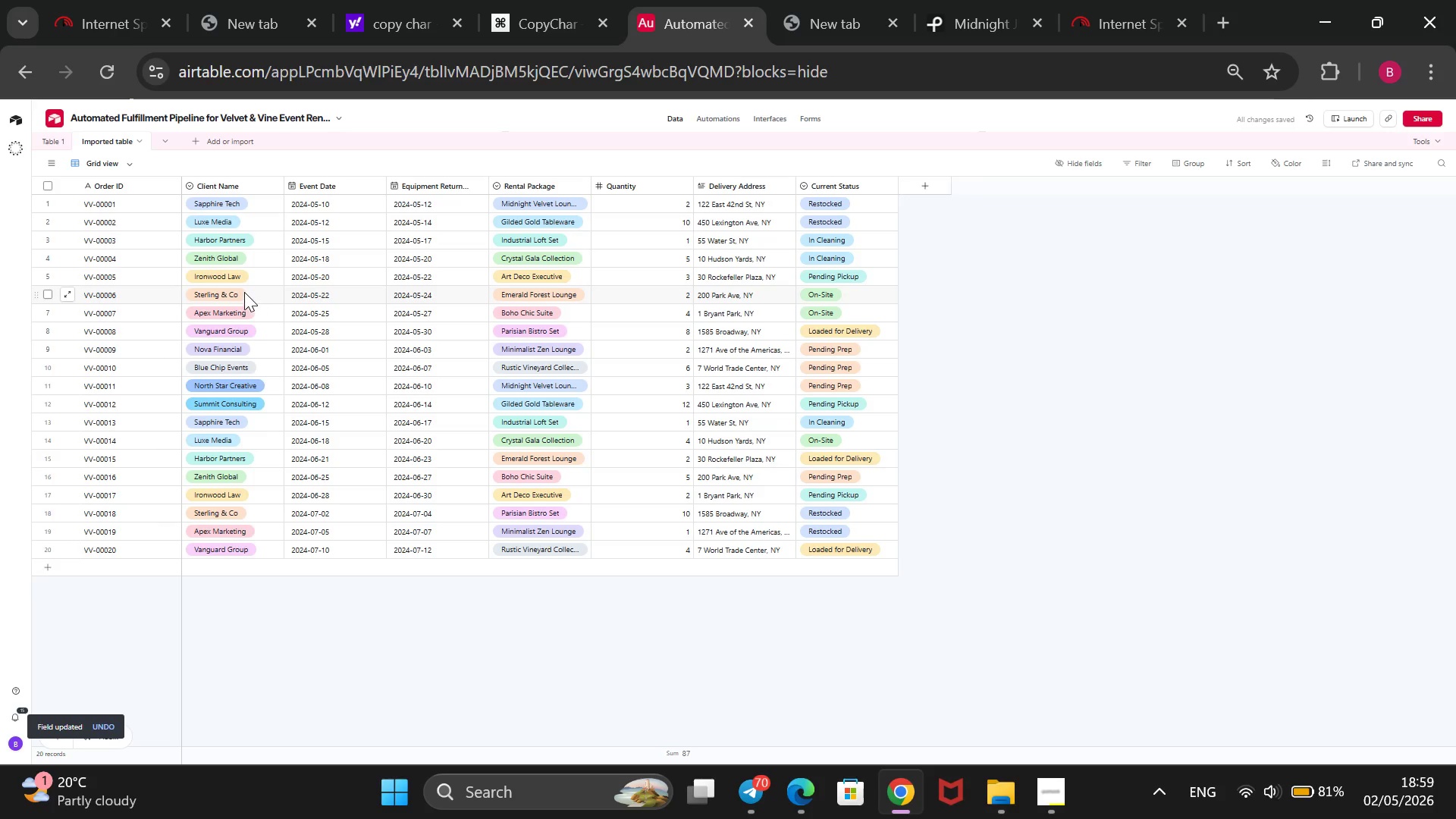 
mouse_move([760, 201])
 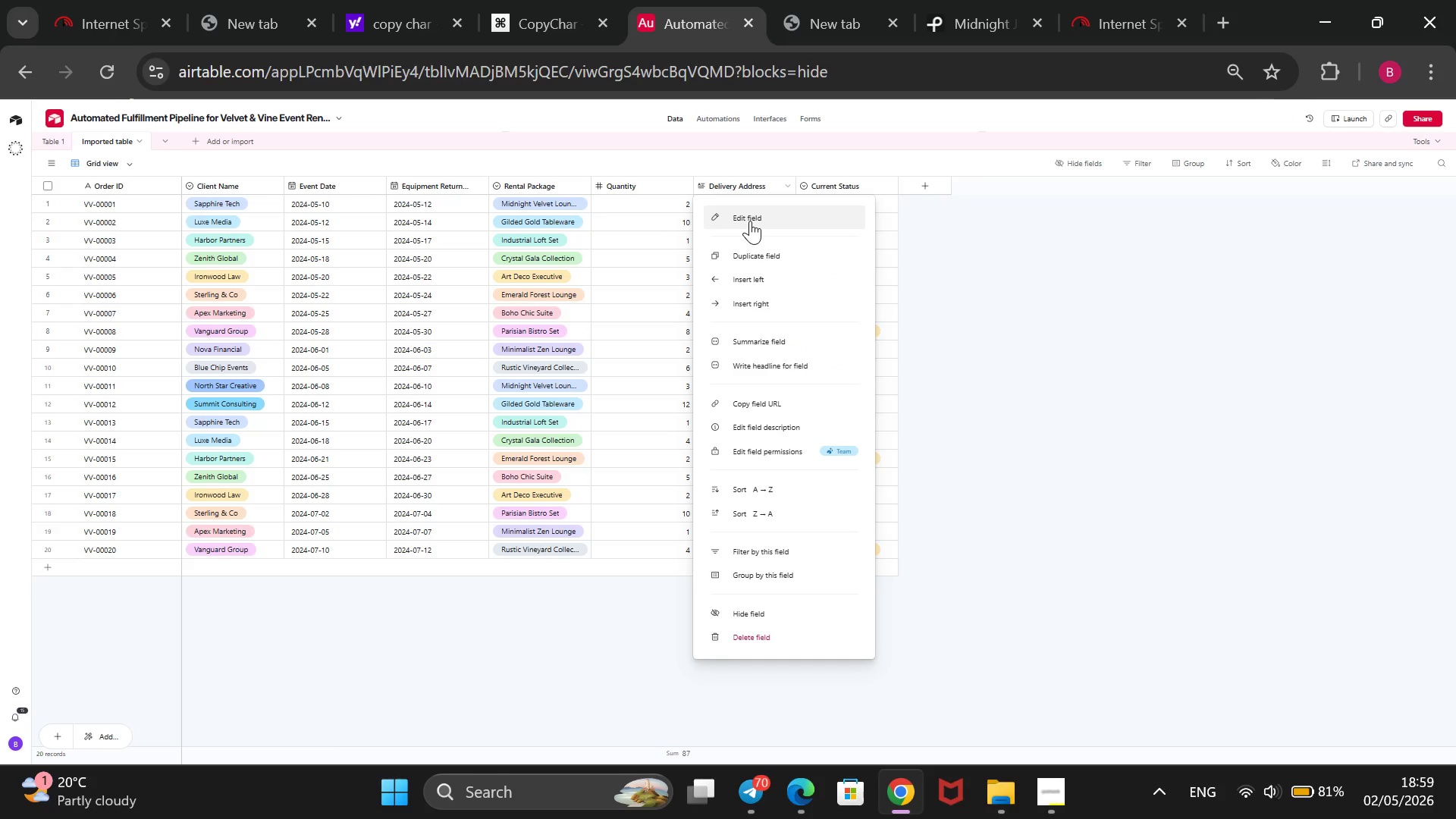 
left_click([750, 221])
 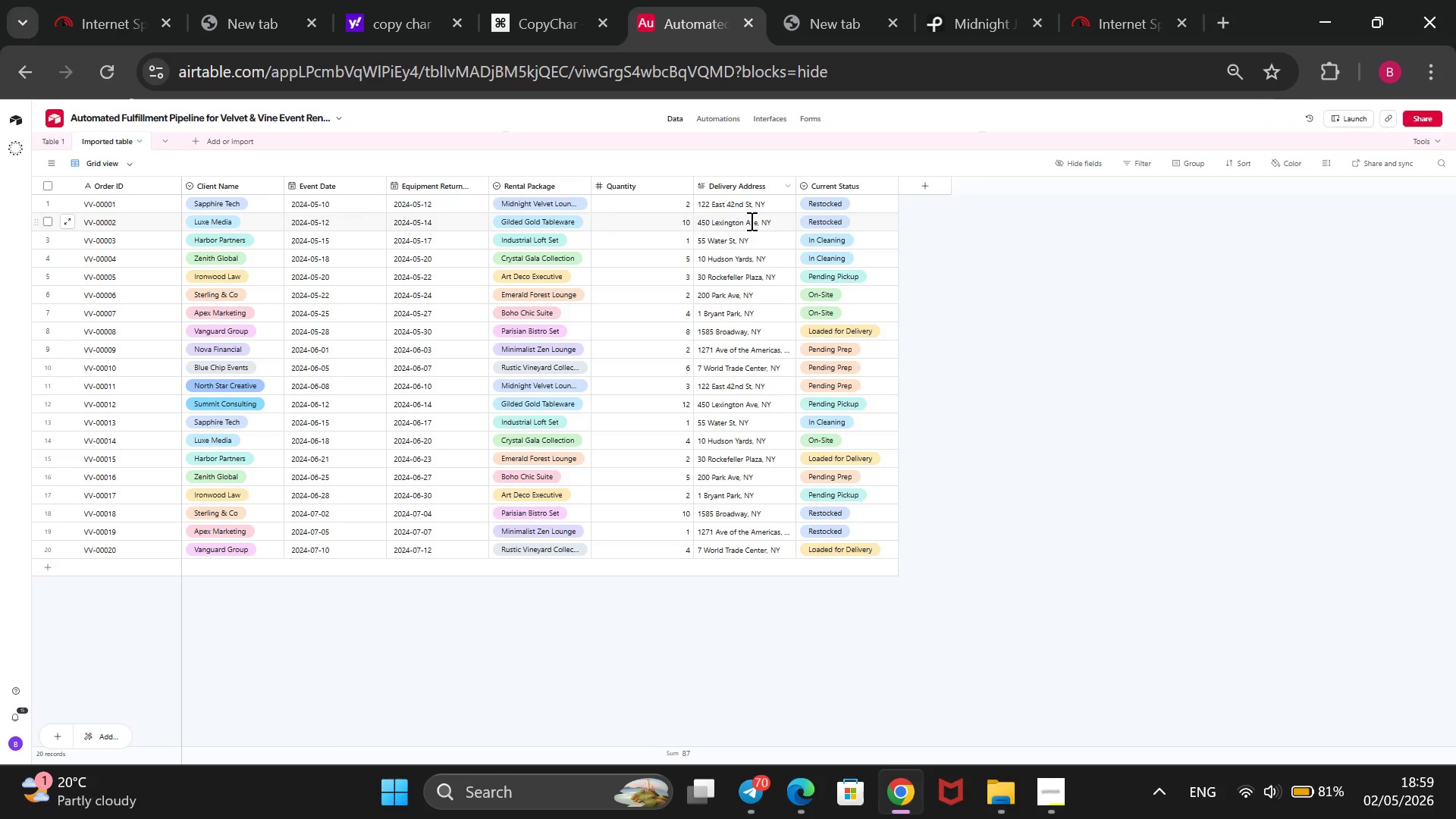 
wait(5.23)
 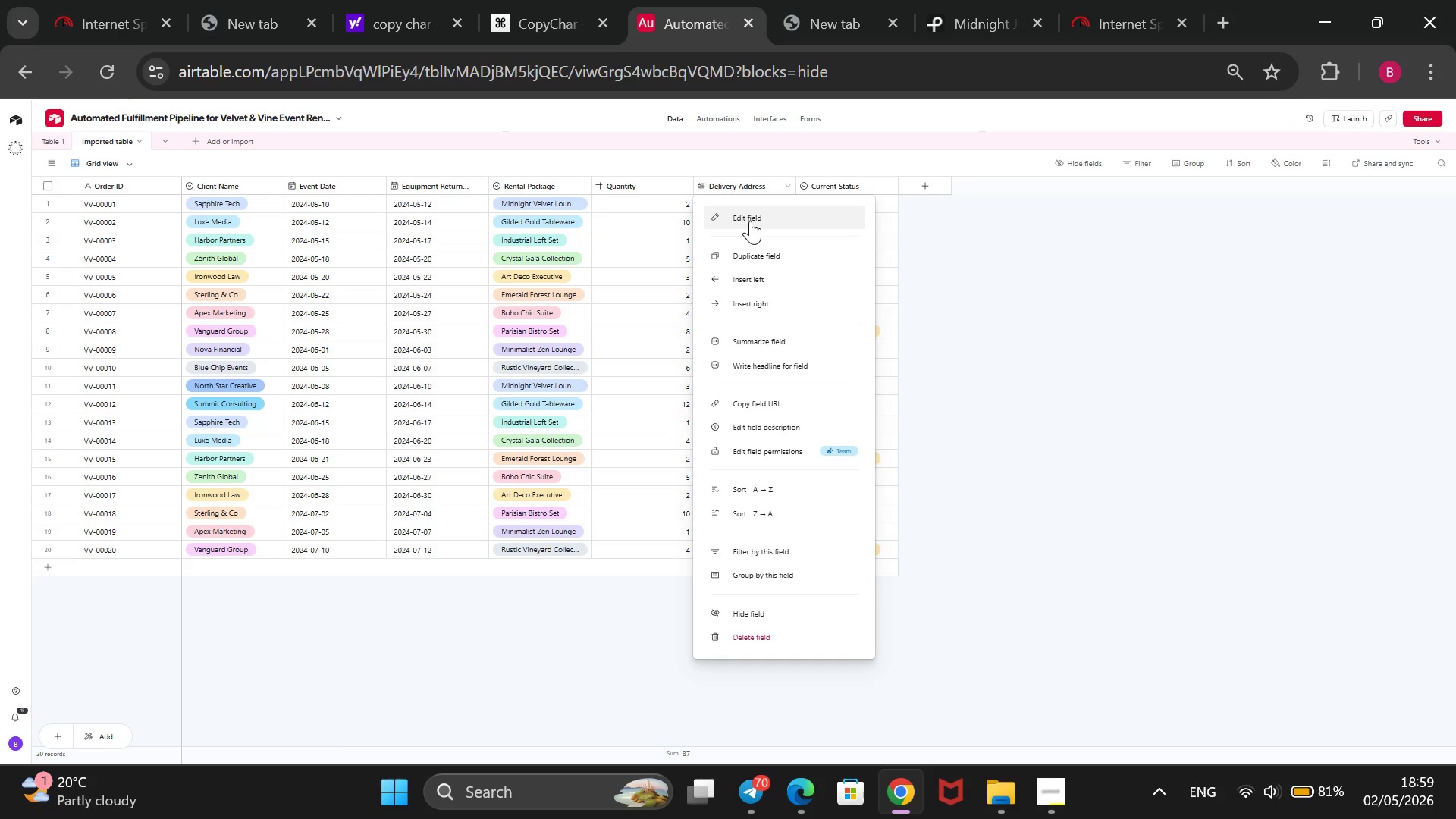 
left_click([790, 243])
 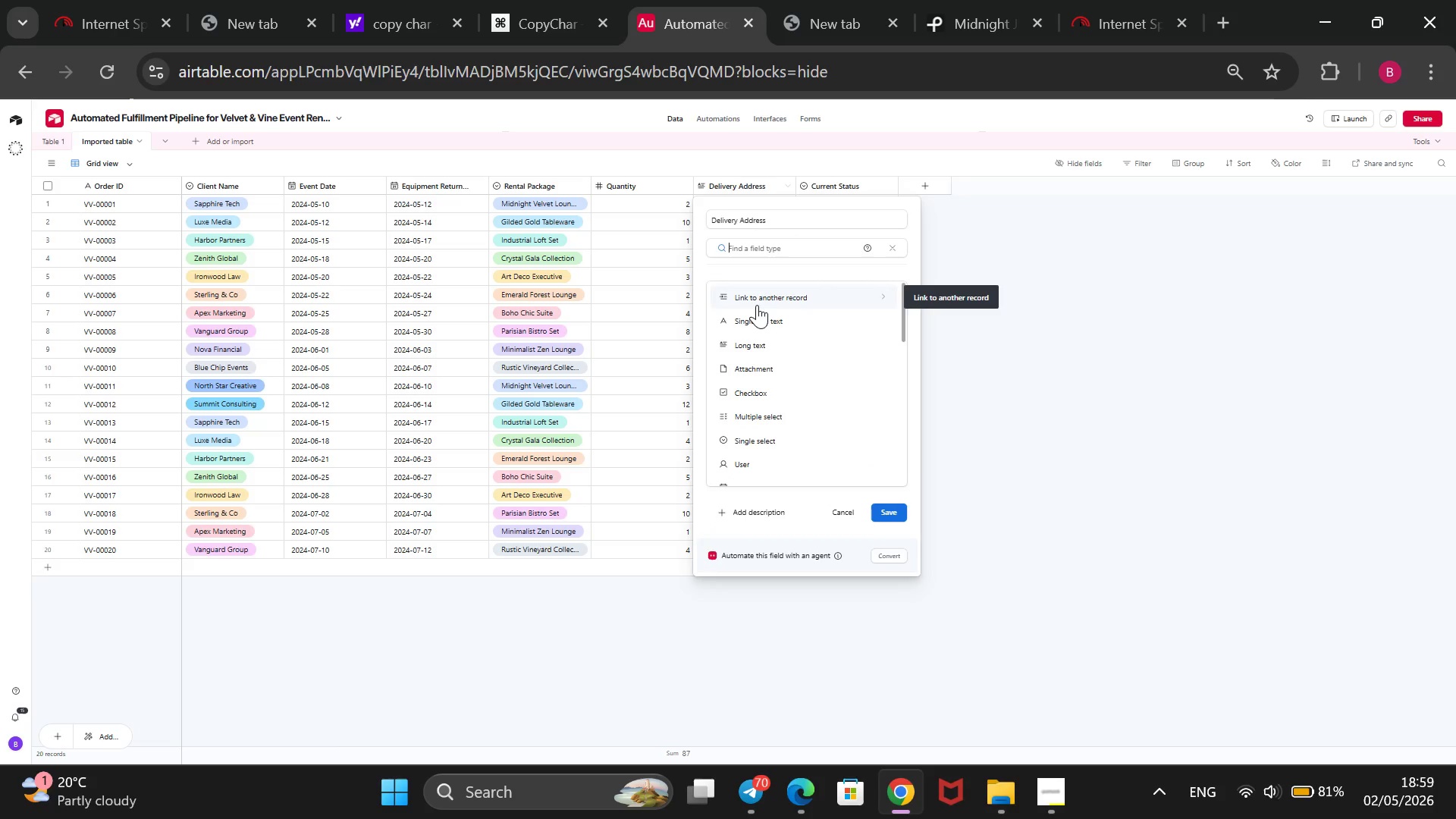 
left_click([754, 315])
 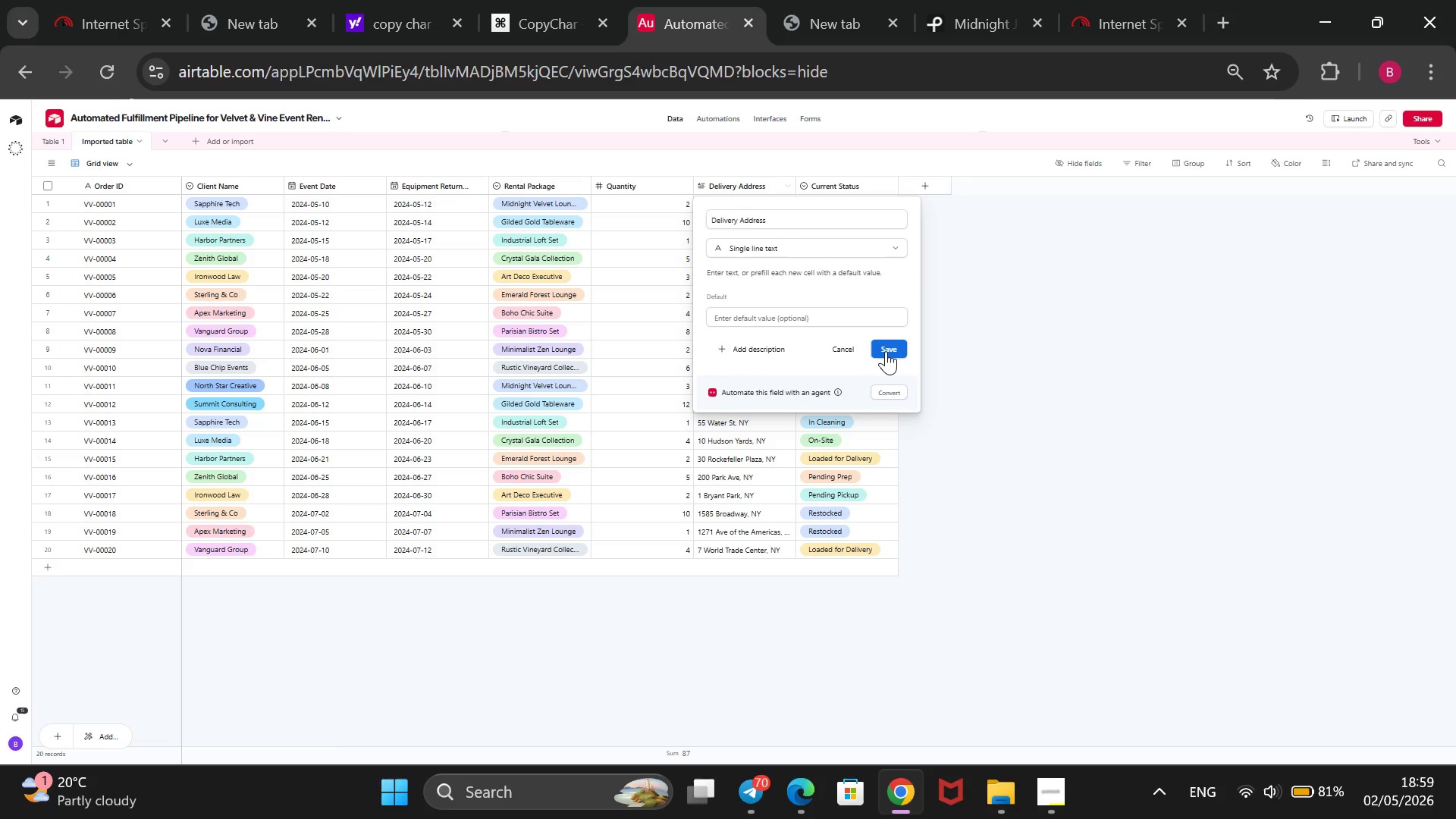 
left_click([894, 351])